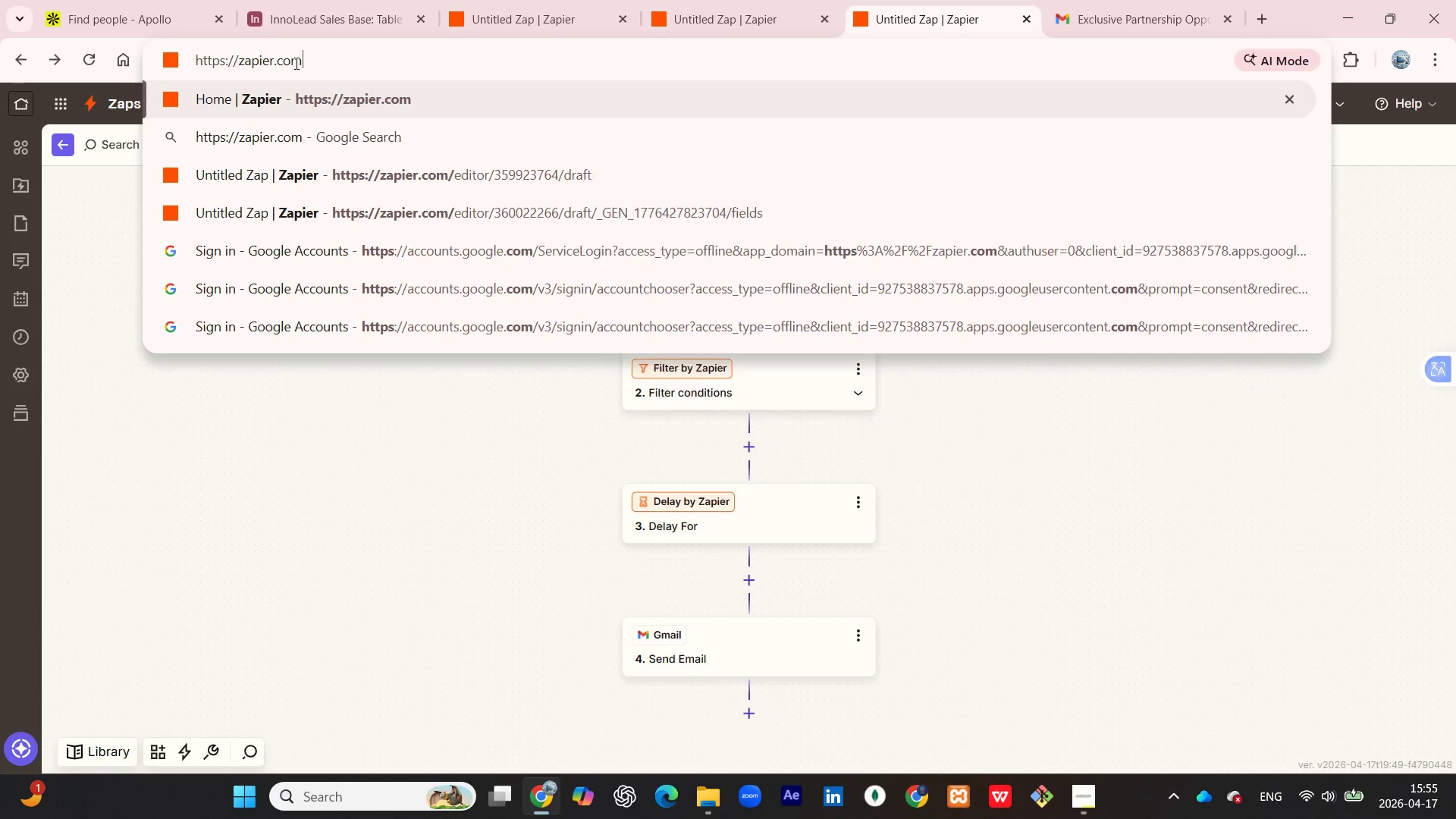 
key(Backspace)
 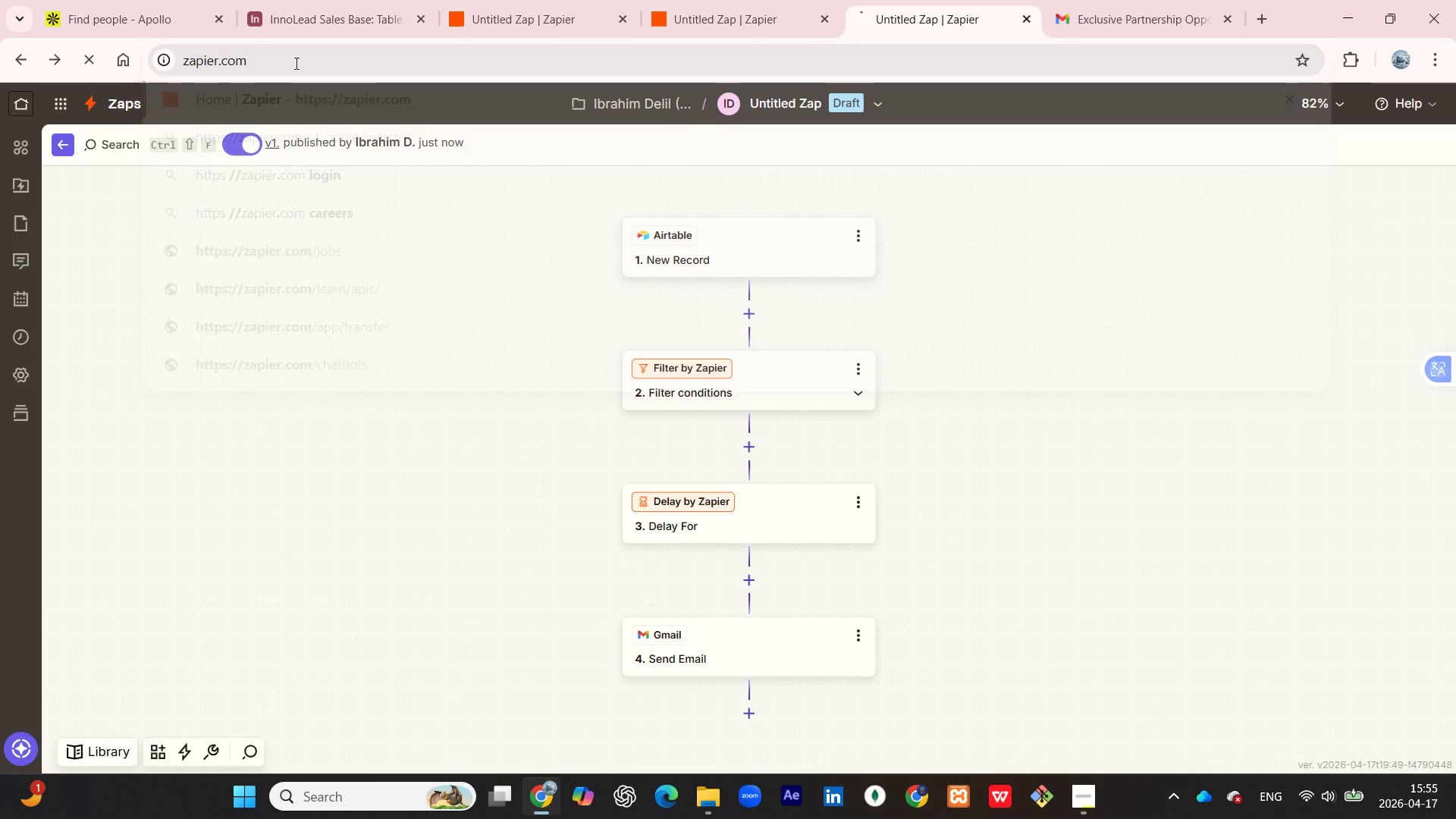 
key(Enter)
 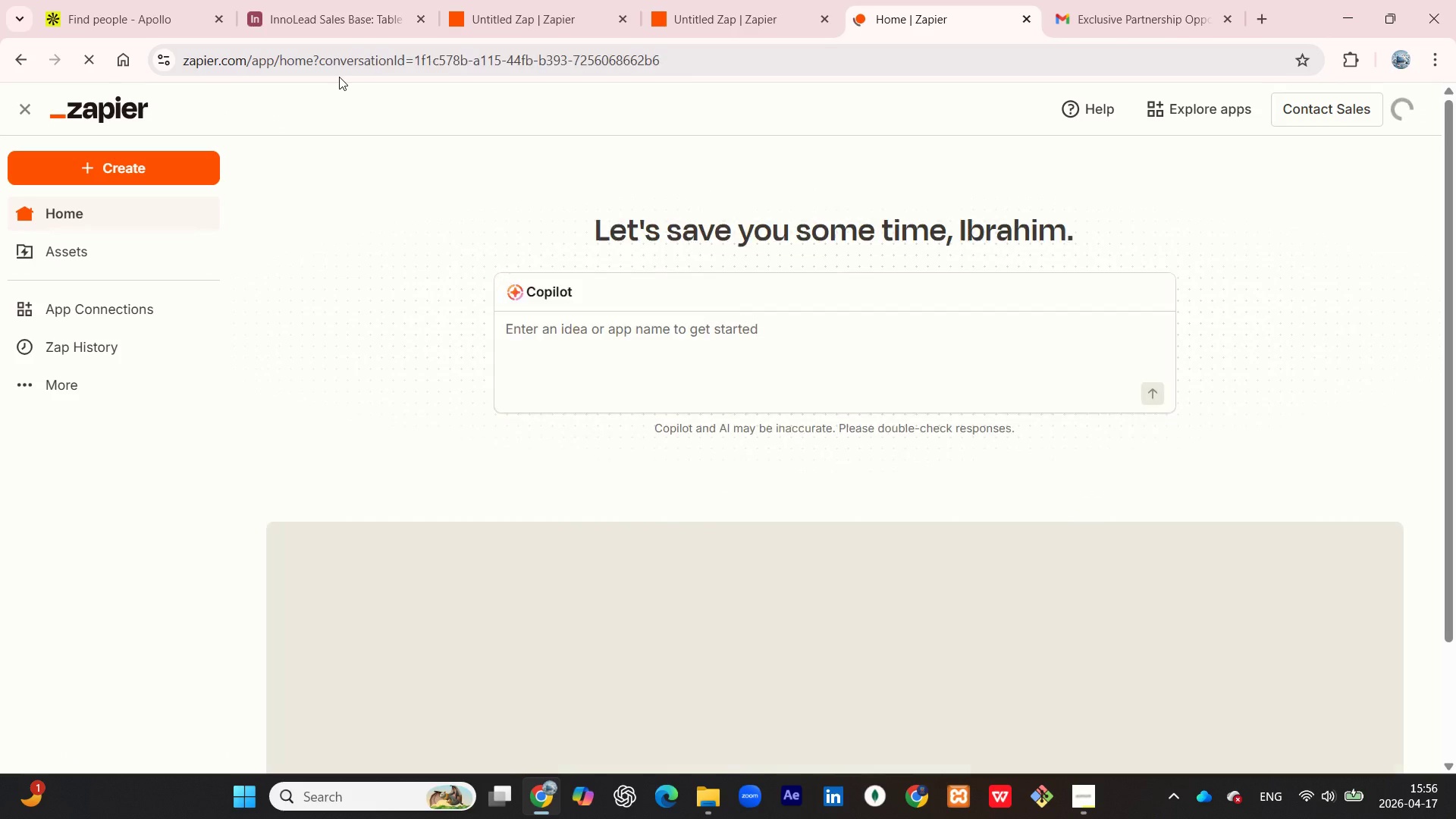 
wait(10.36)
 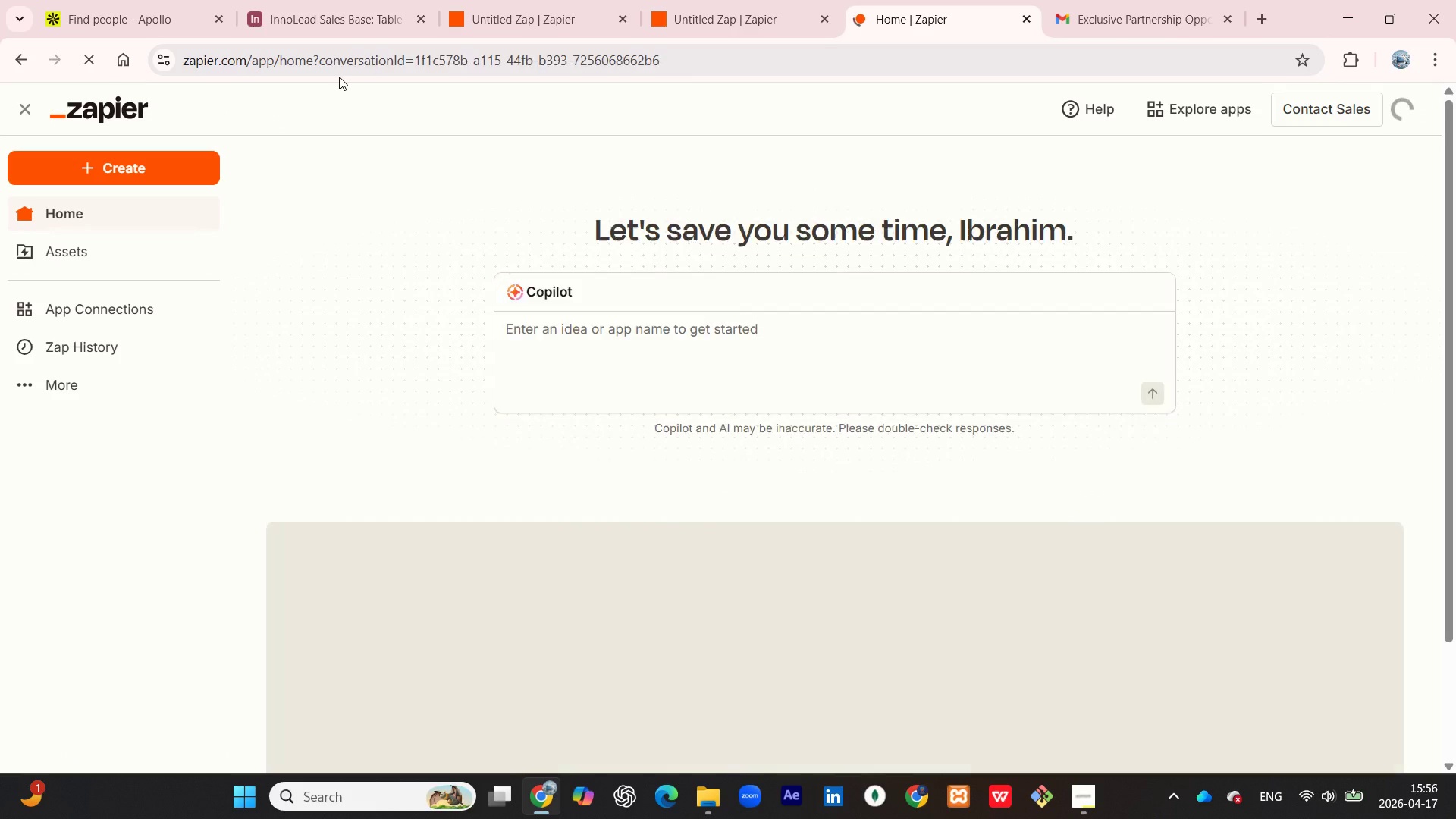 
left_click([105, 168])
 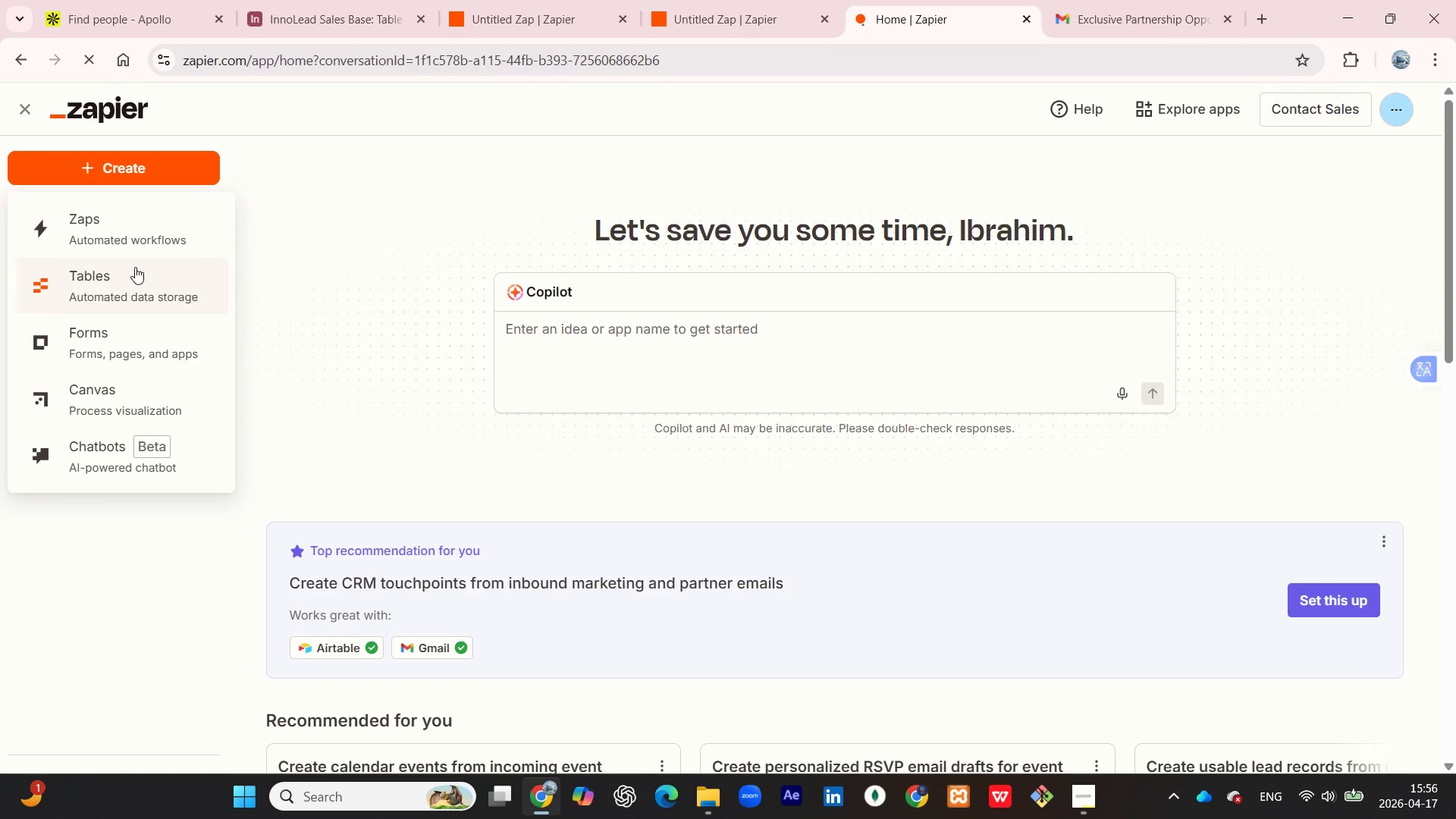 
left_click([140, 245])
 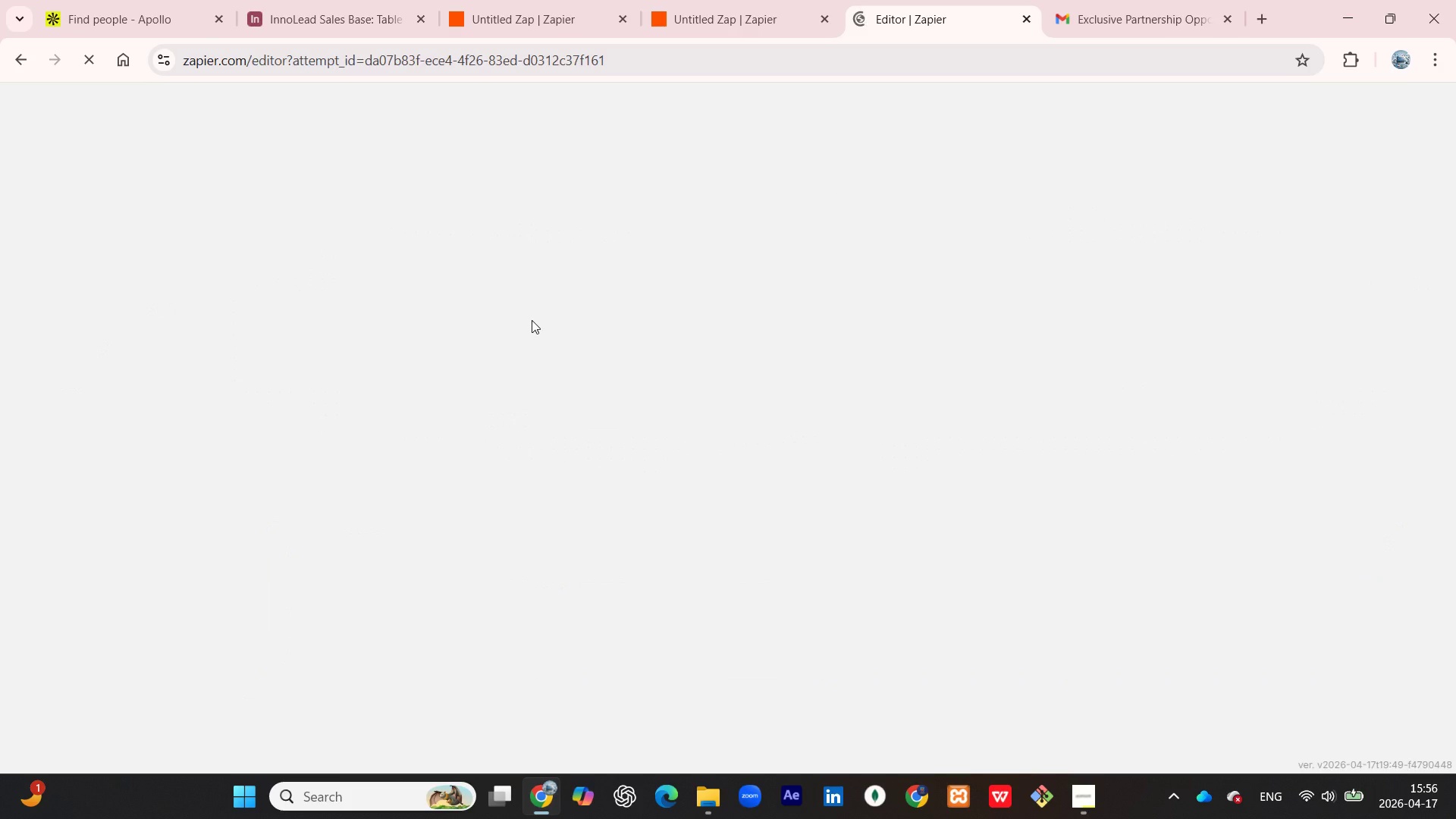 
mouse_move([560, 341])
 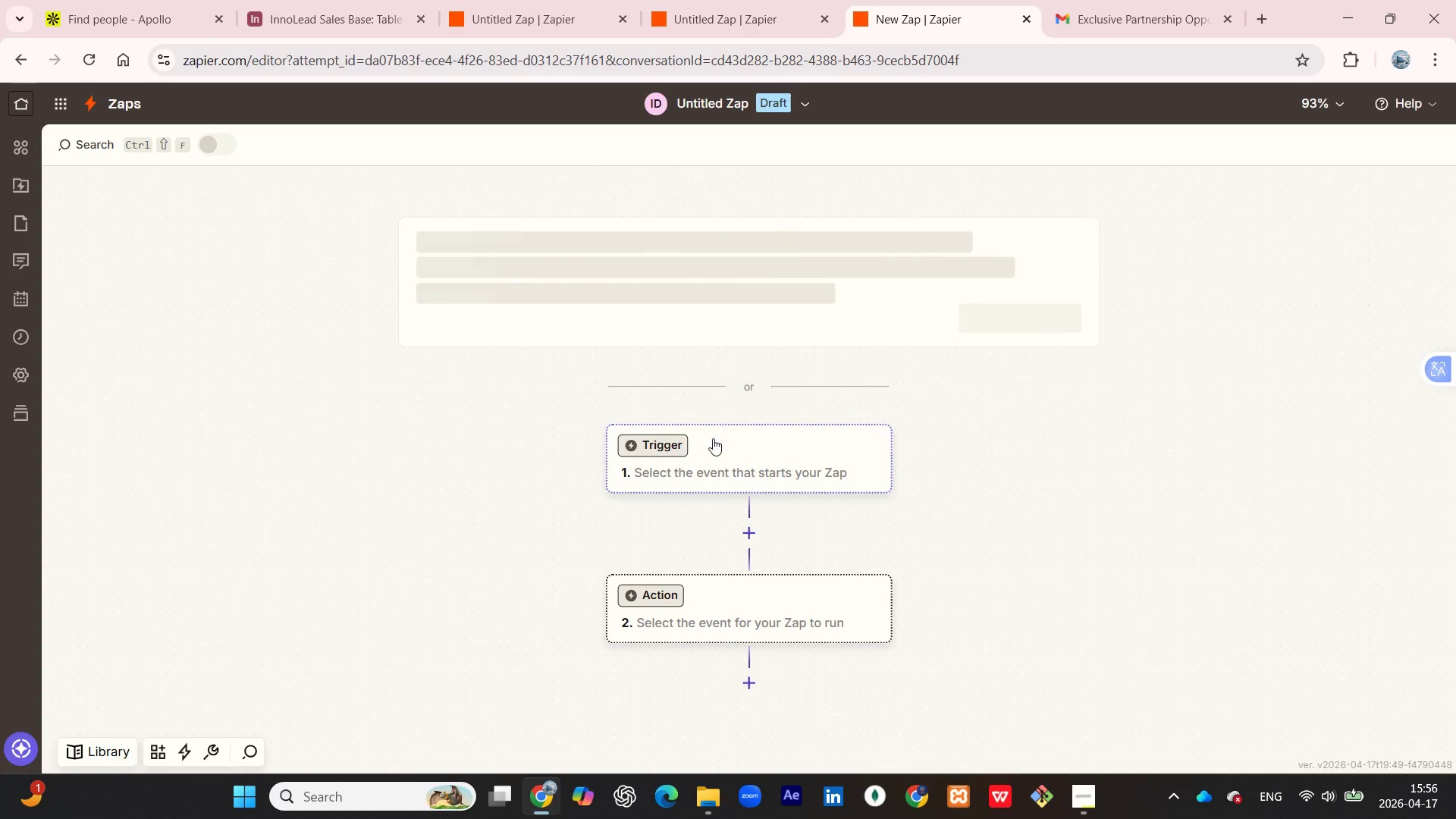 
left_click([713, 435])
 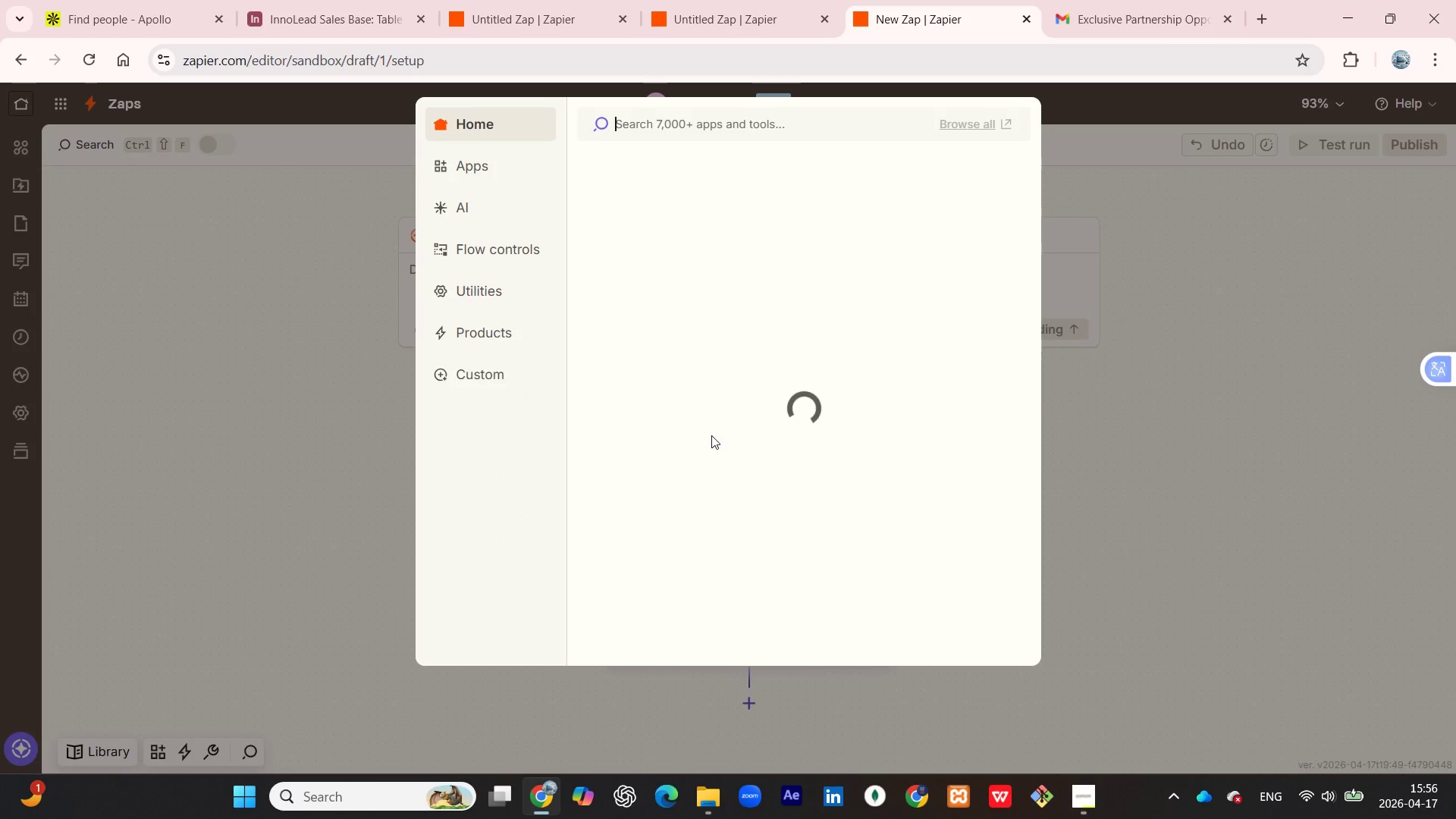 
wait(18.55)
 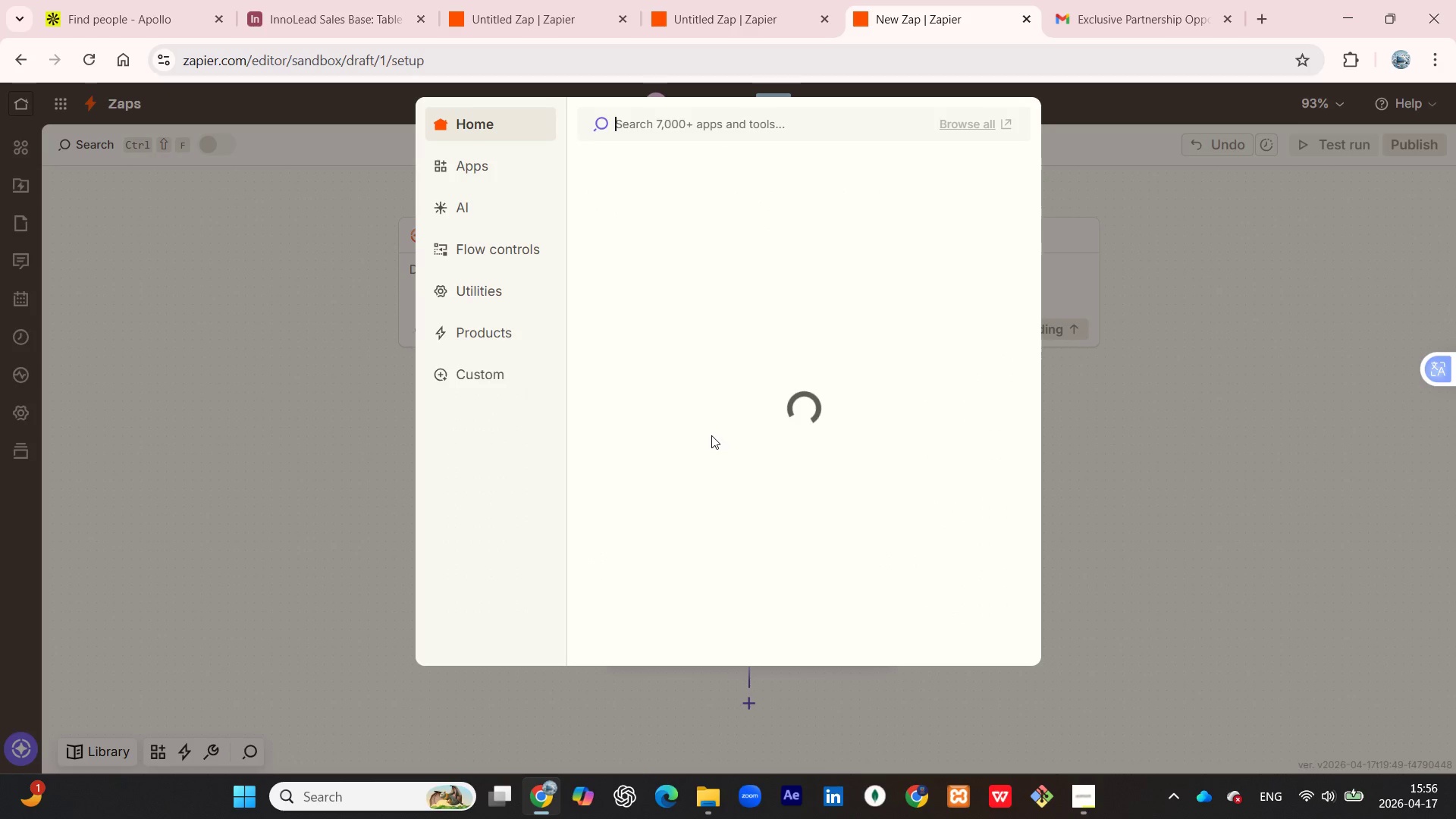 
left_click([1081, 790])